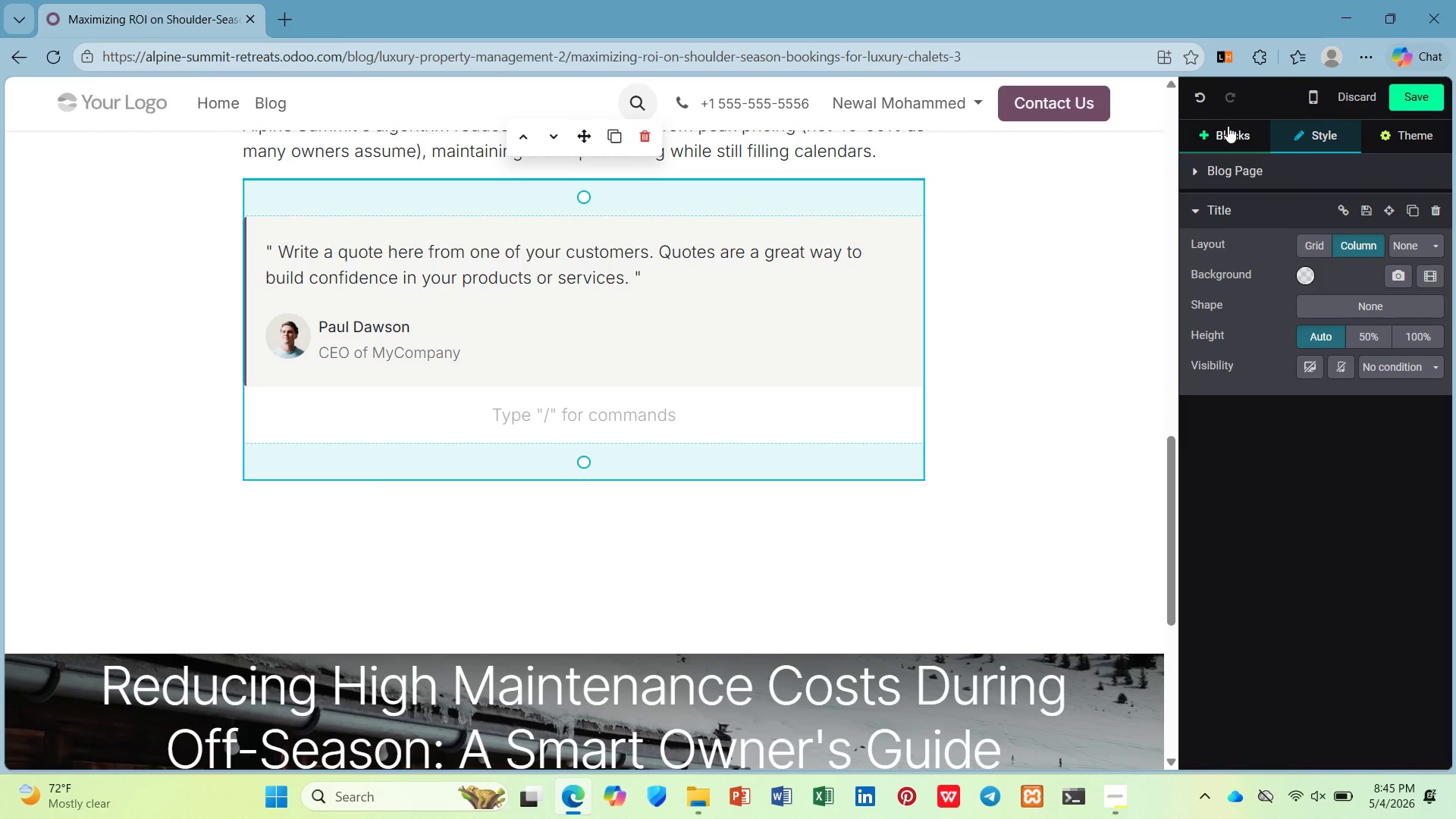 
left_click([1228, 126])
 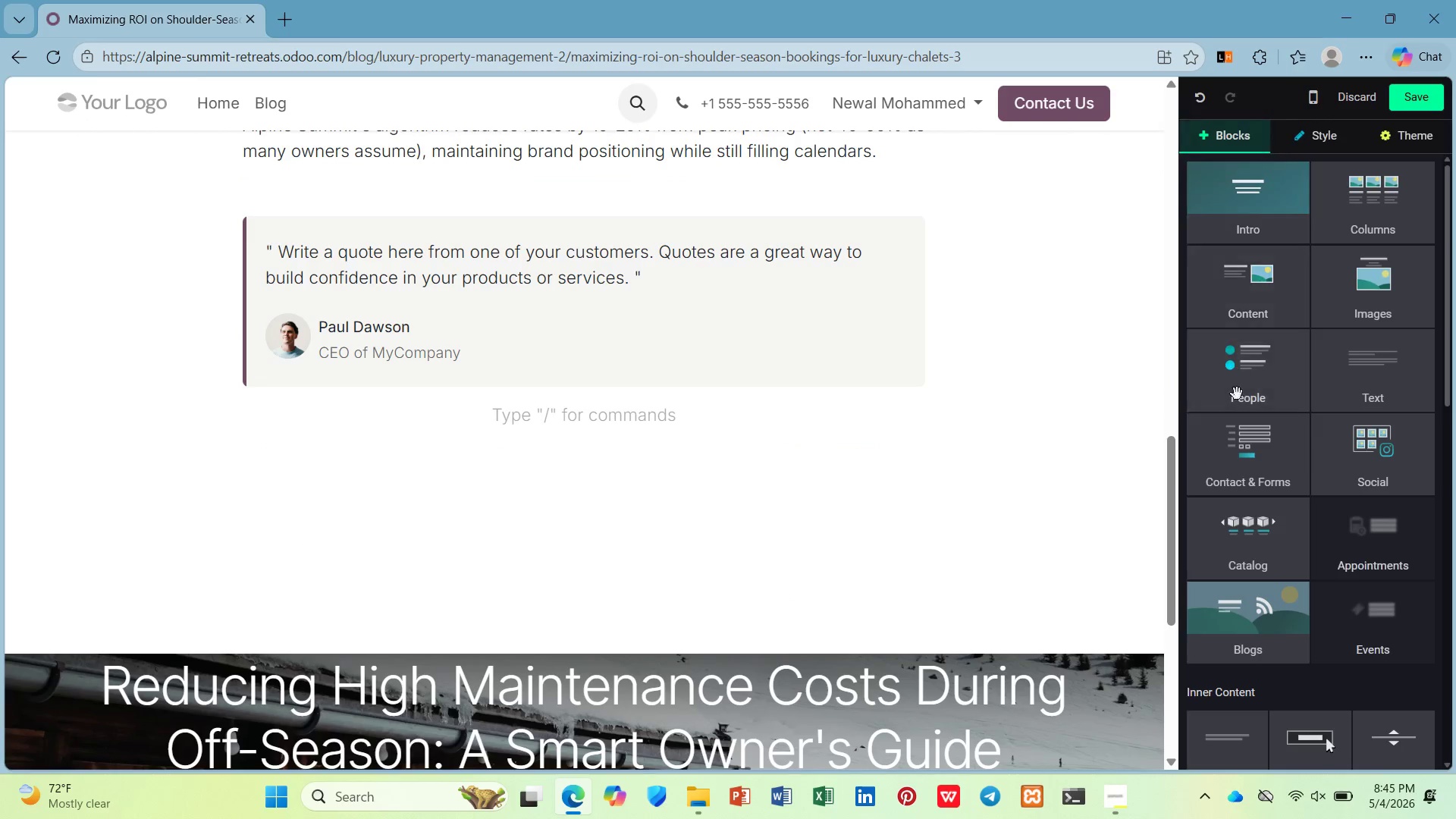 
scroll: coordinate [1272, 350], scroll_direction: down, amount: 6.0
 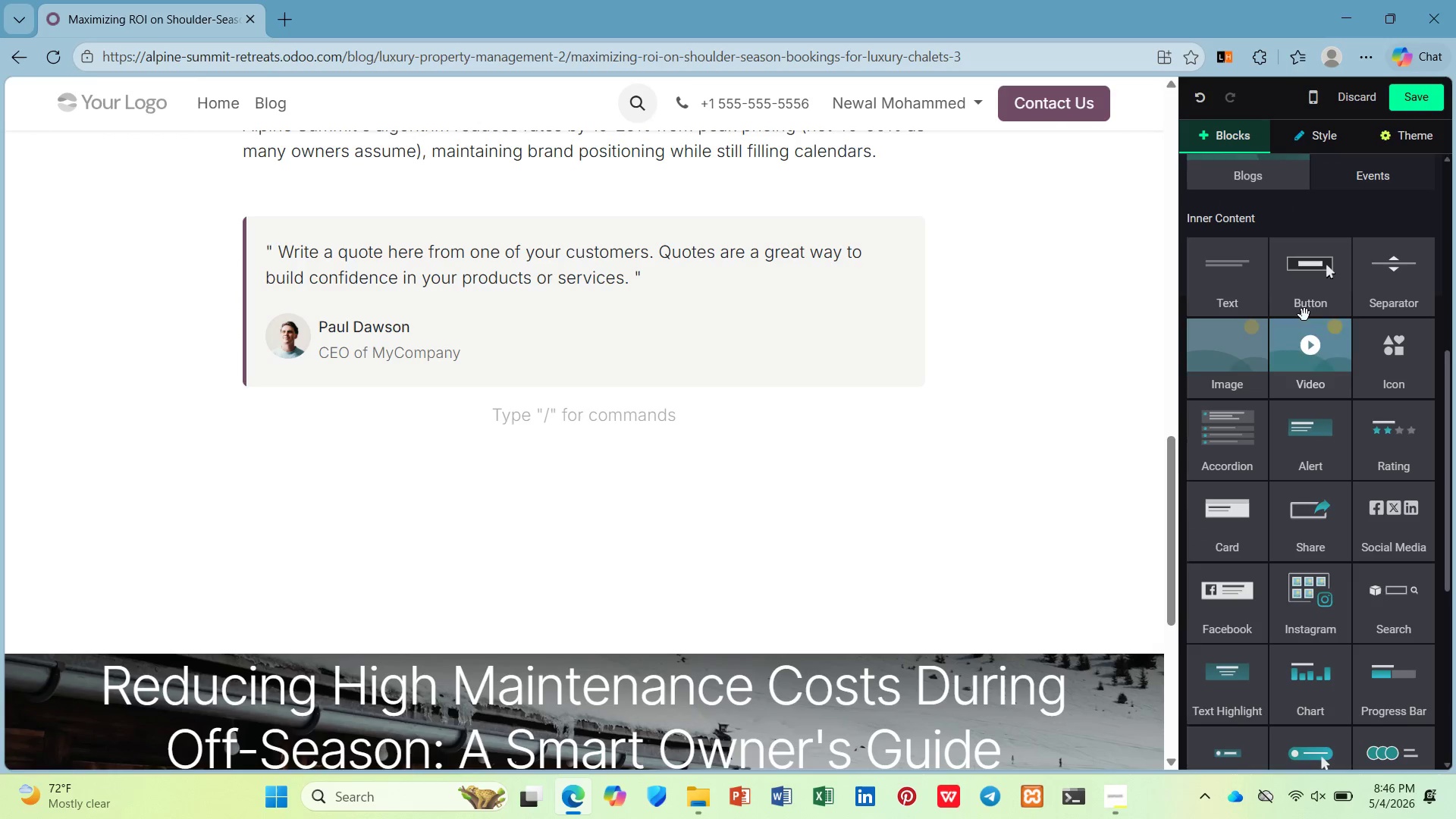 
left_click_drag(start_coordinate=[1314, 302], to_coordinate=[416, 464])
 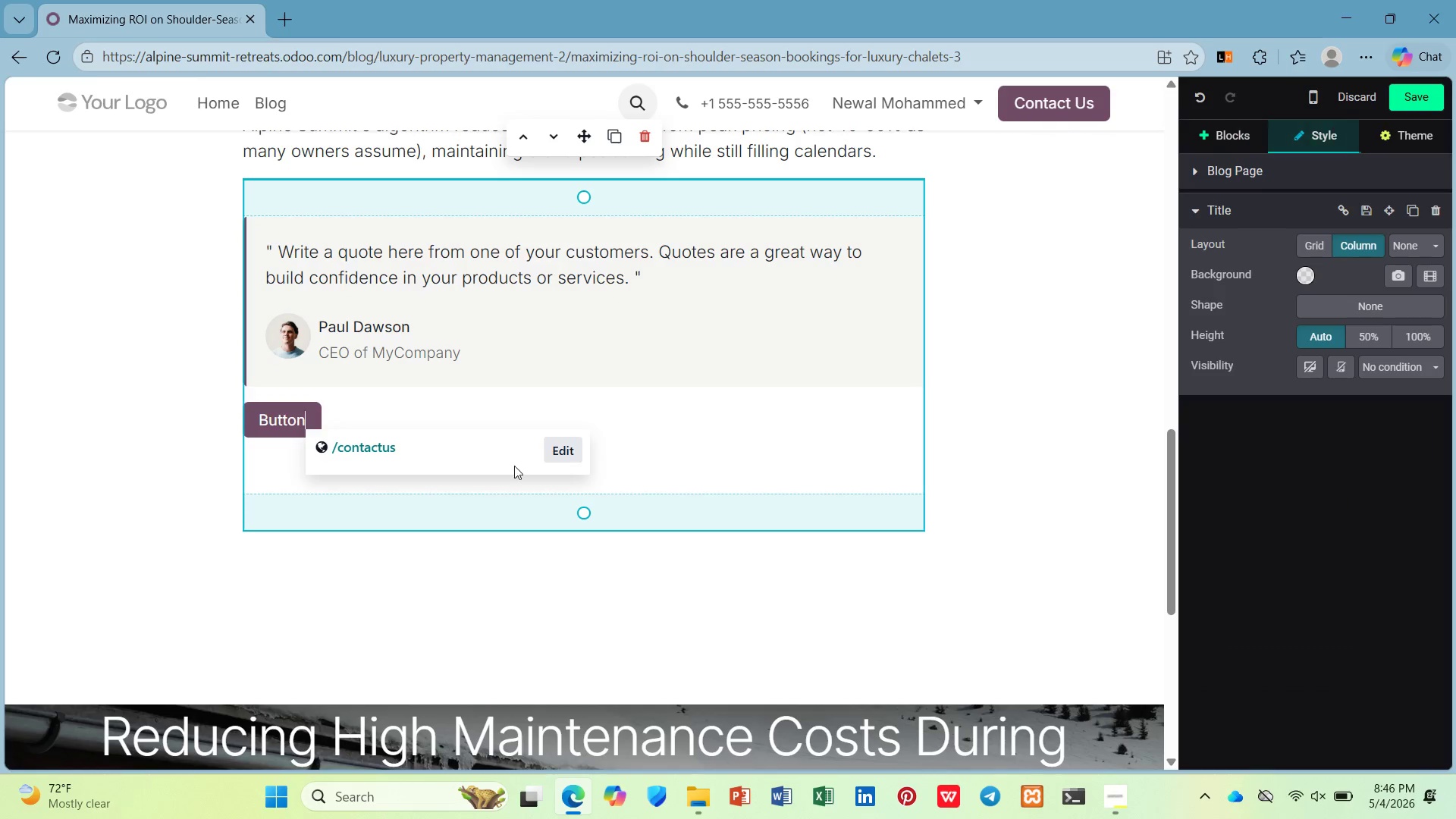 
left_click([682, 472])
 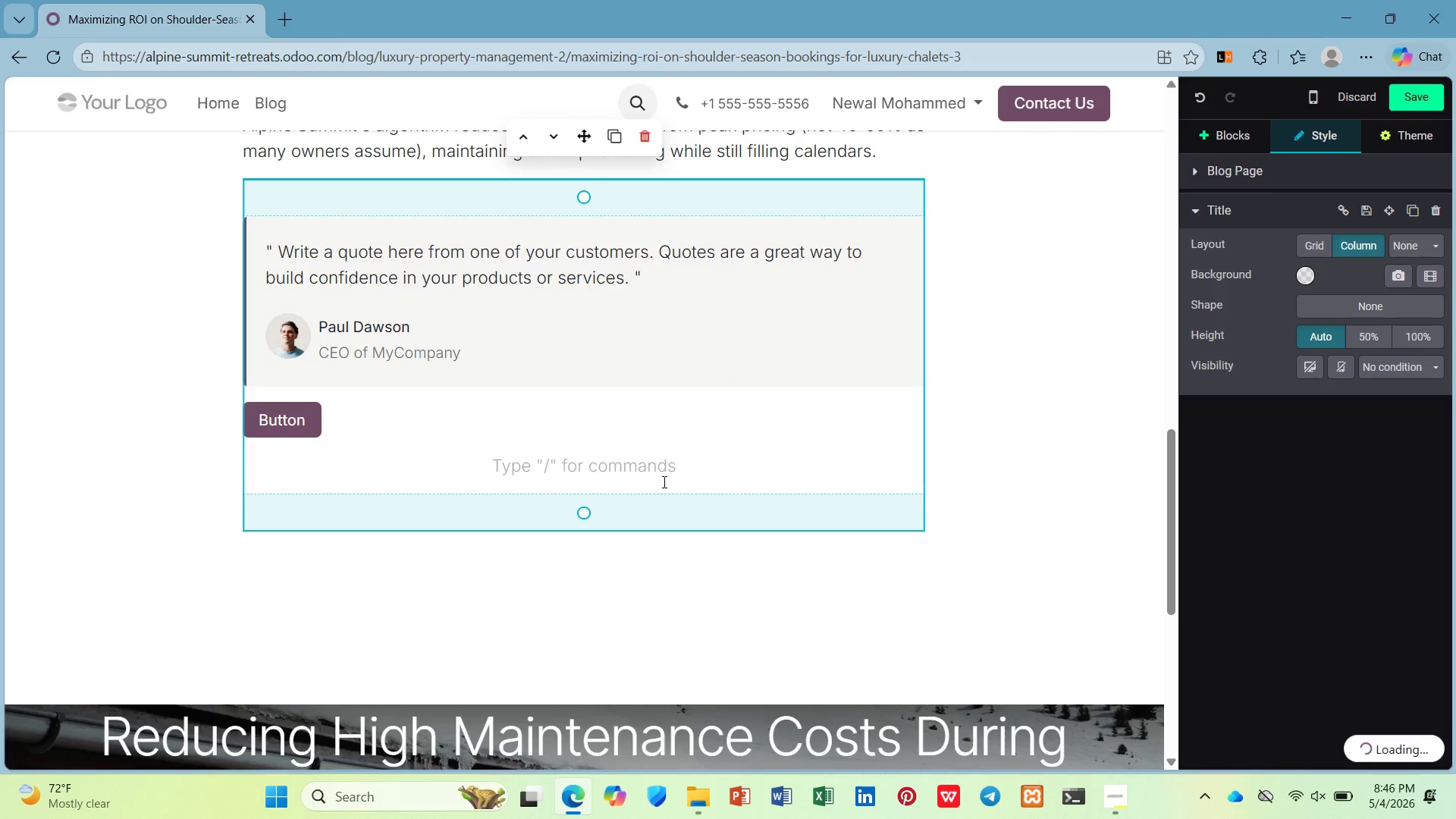 
key(Backspace)
 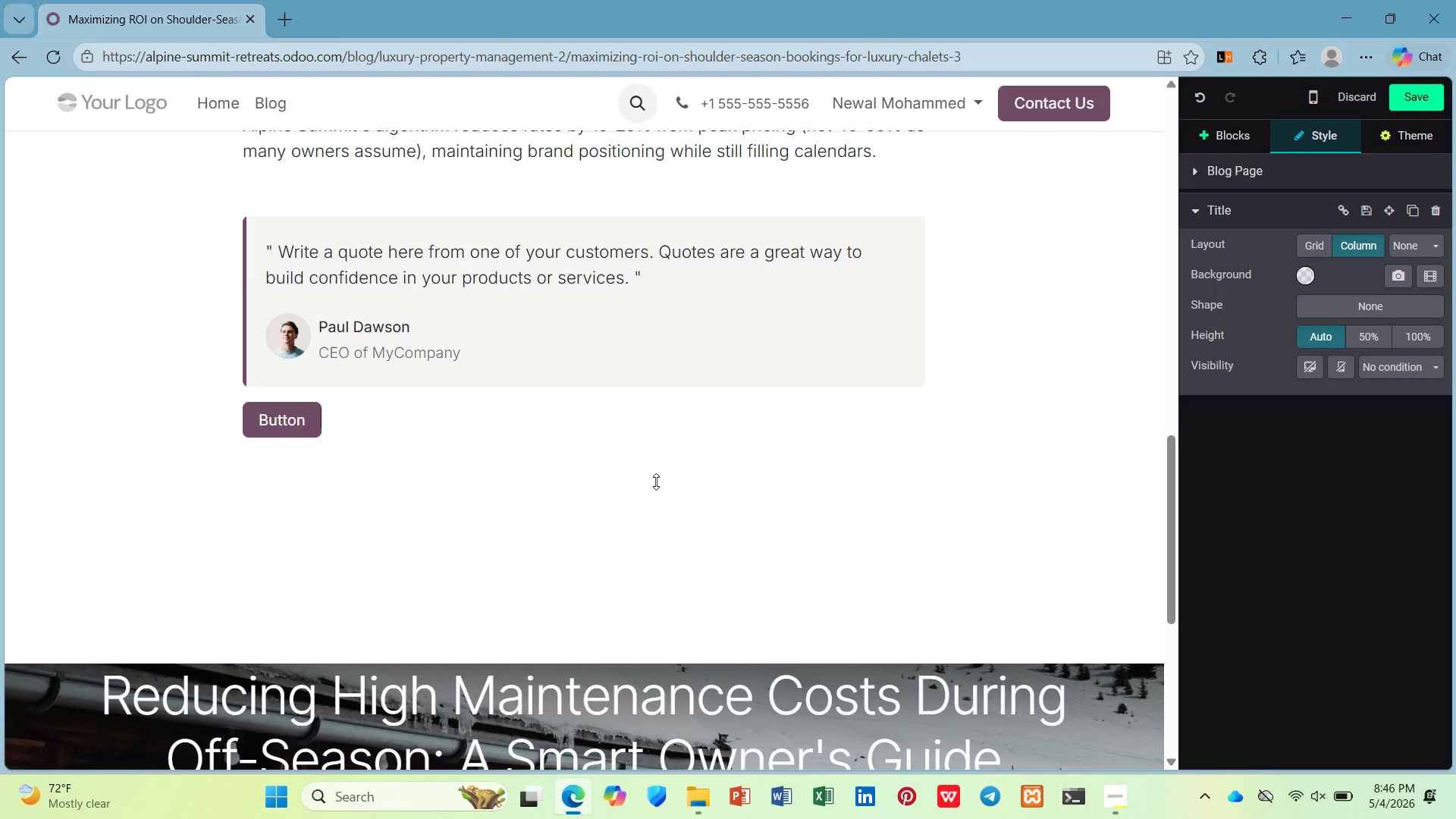 
scroll: coordinate [653, 482], scroll_direction: up, amount: 2.0
 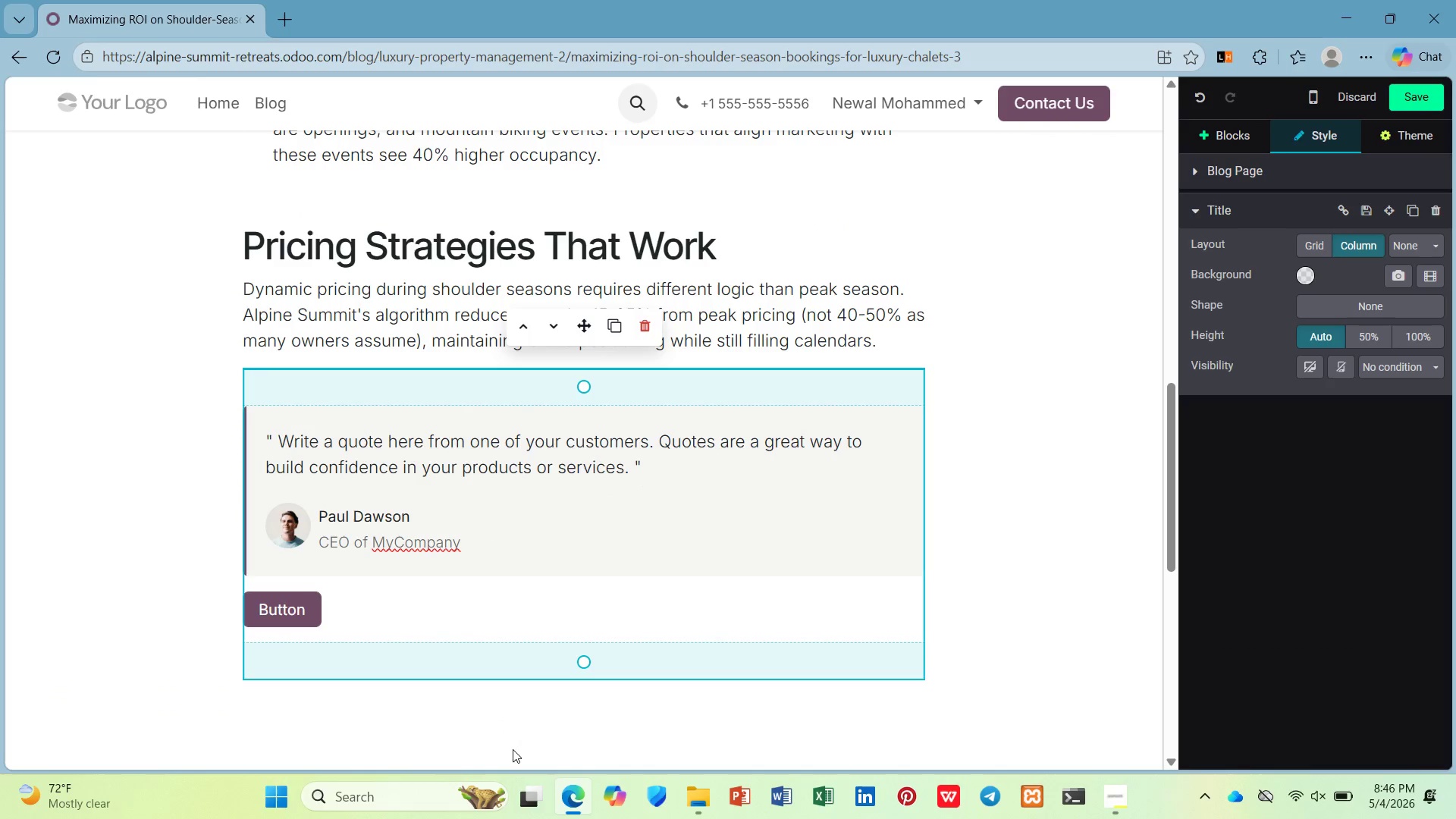 
left_click([510, 732])
 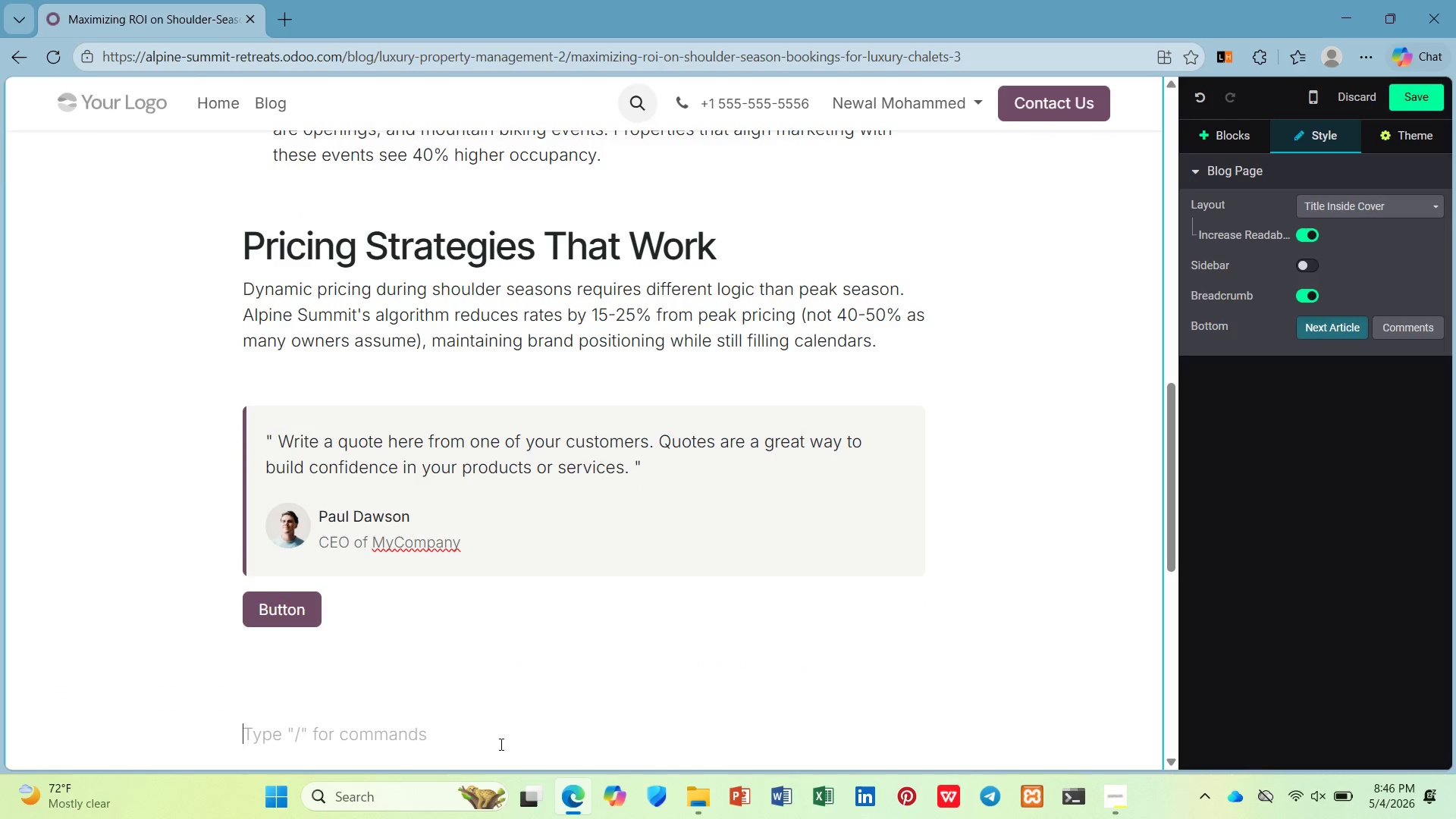 
scroll: coordinate [503, 750], scroll_direction: down, amount: 1.0
 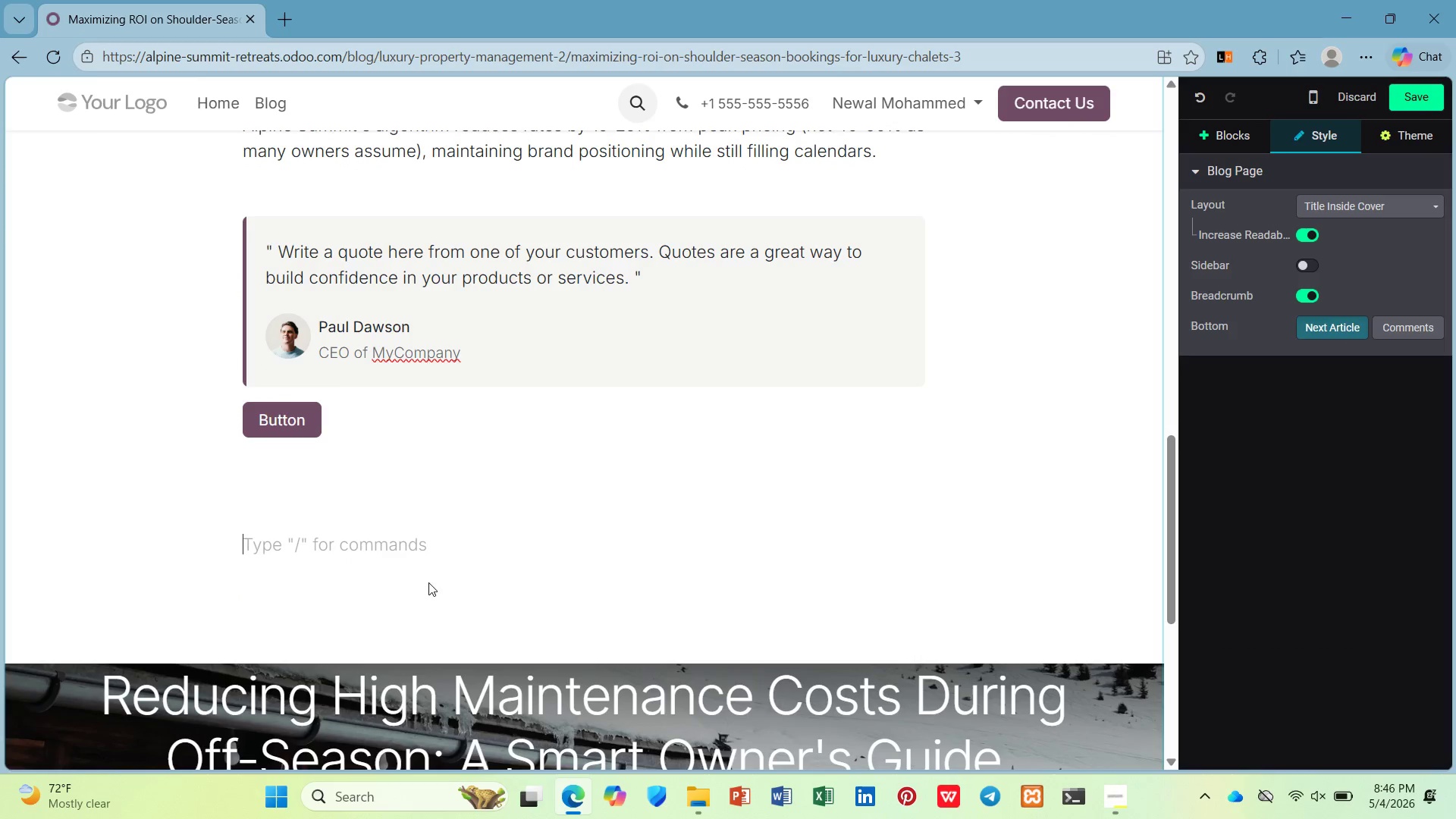 
left_click([427, 554])
 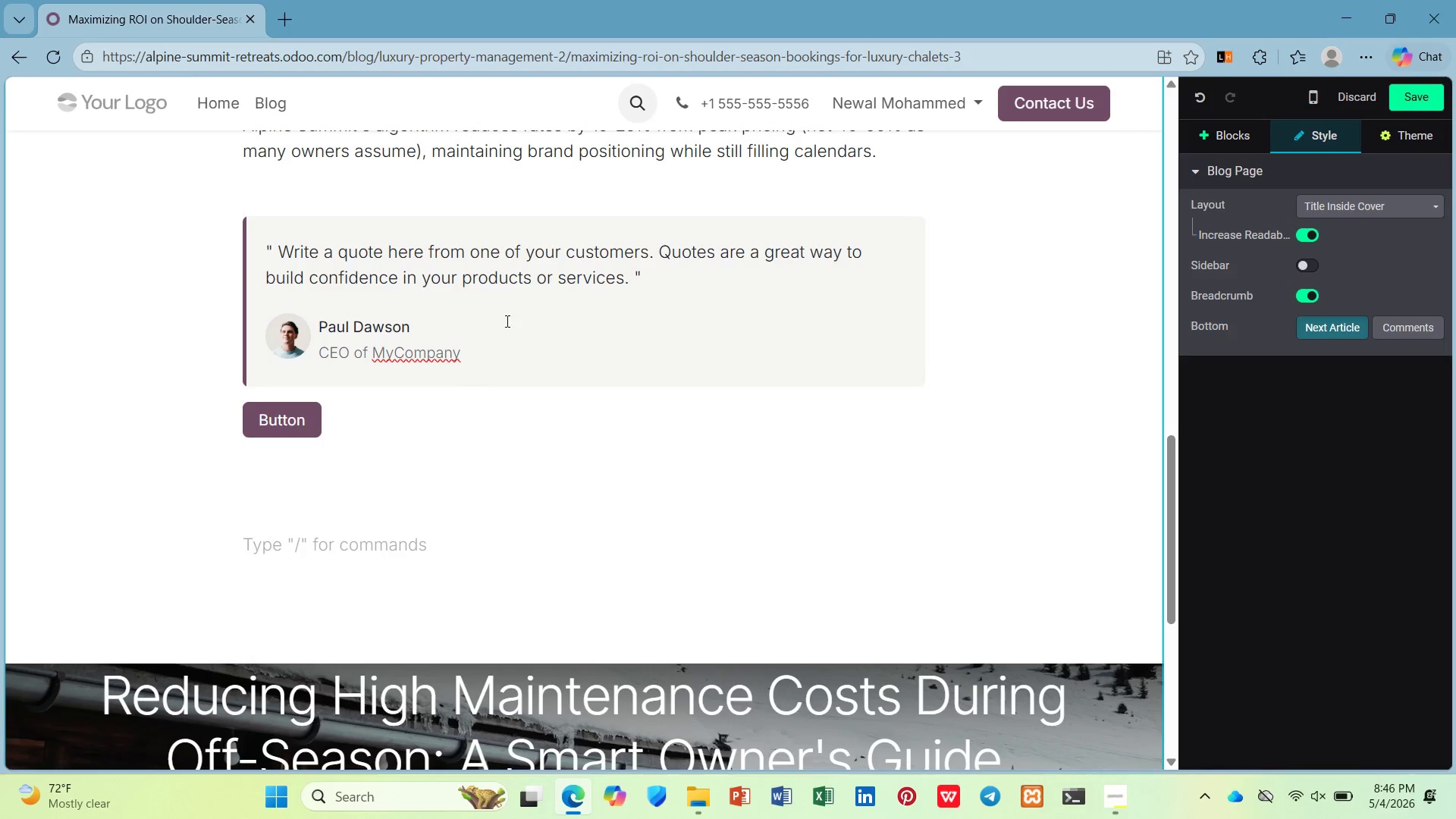 
left_click([557, 259])
 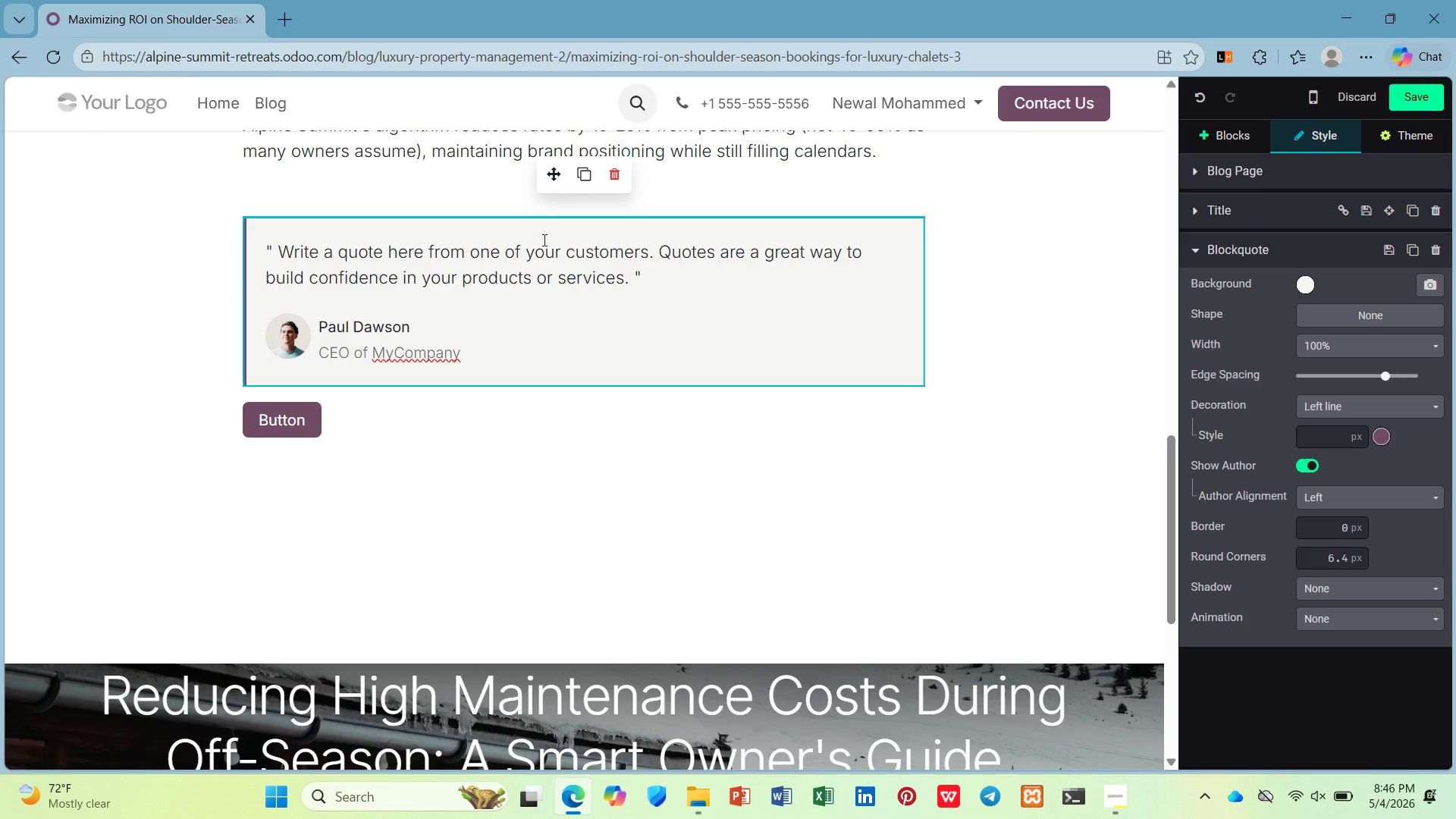 
scroll: coordinate [513, 232], scroll_direction: none, amount: 0.0
 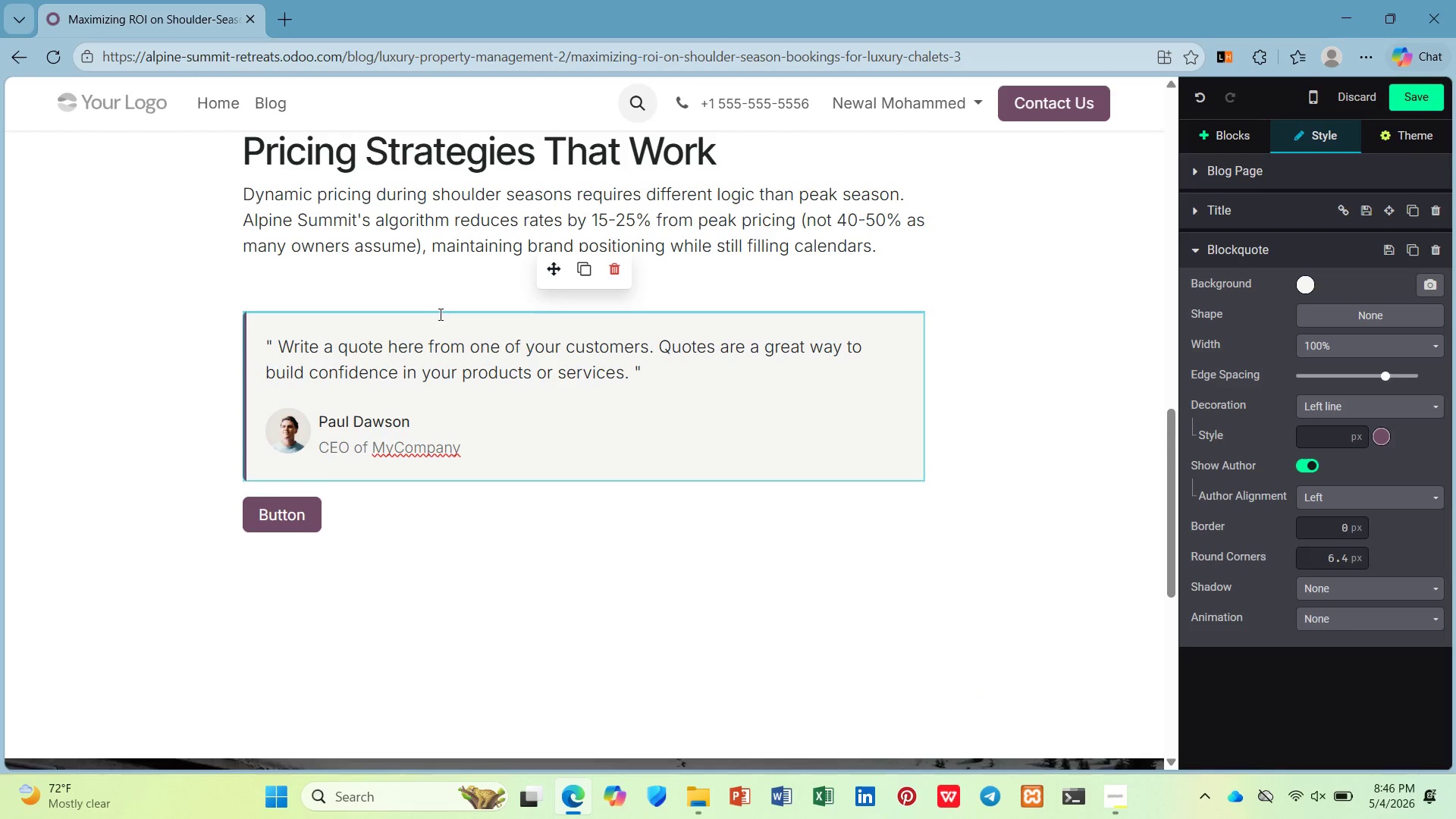 
left_click([457, 284])
 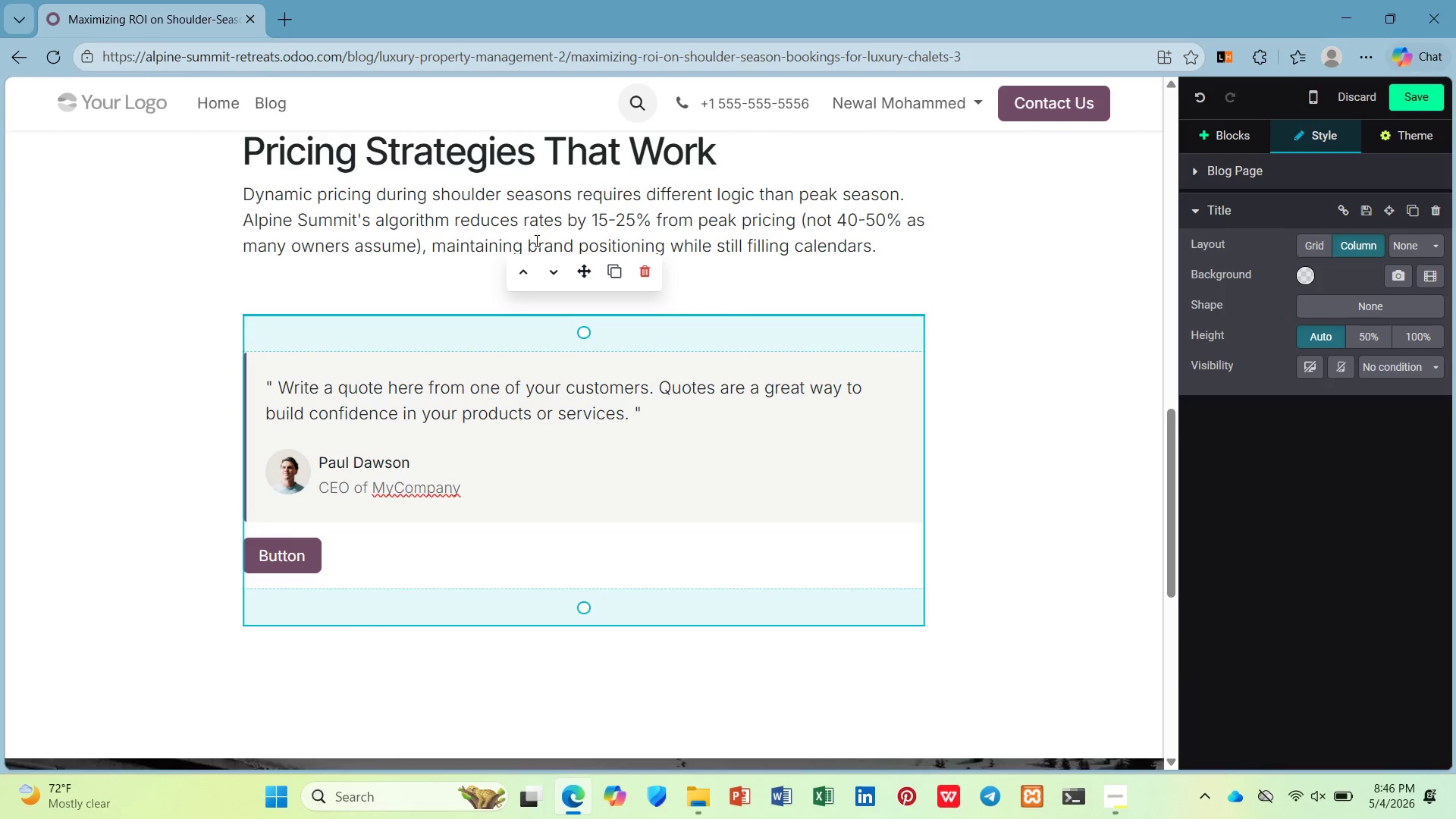 
left_click_drag(start_coordinate=[491, 271], to_coordinate=[487, 271])
 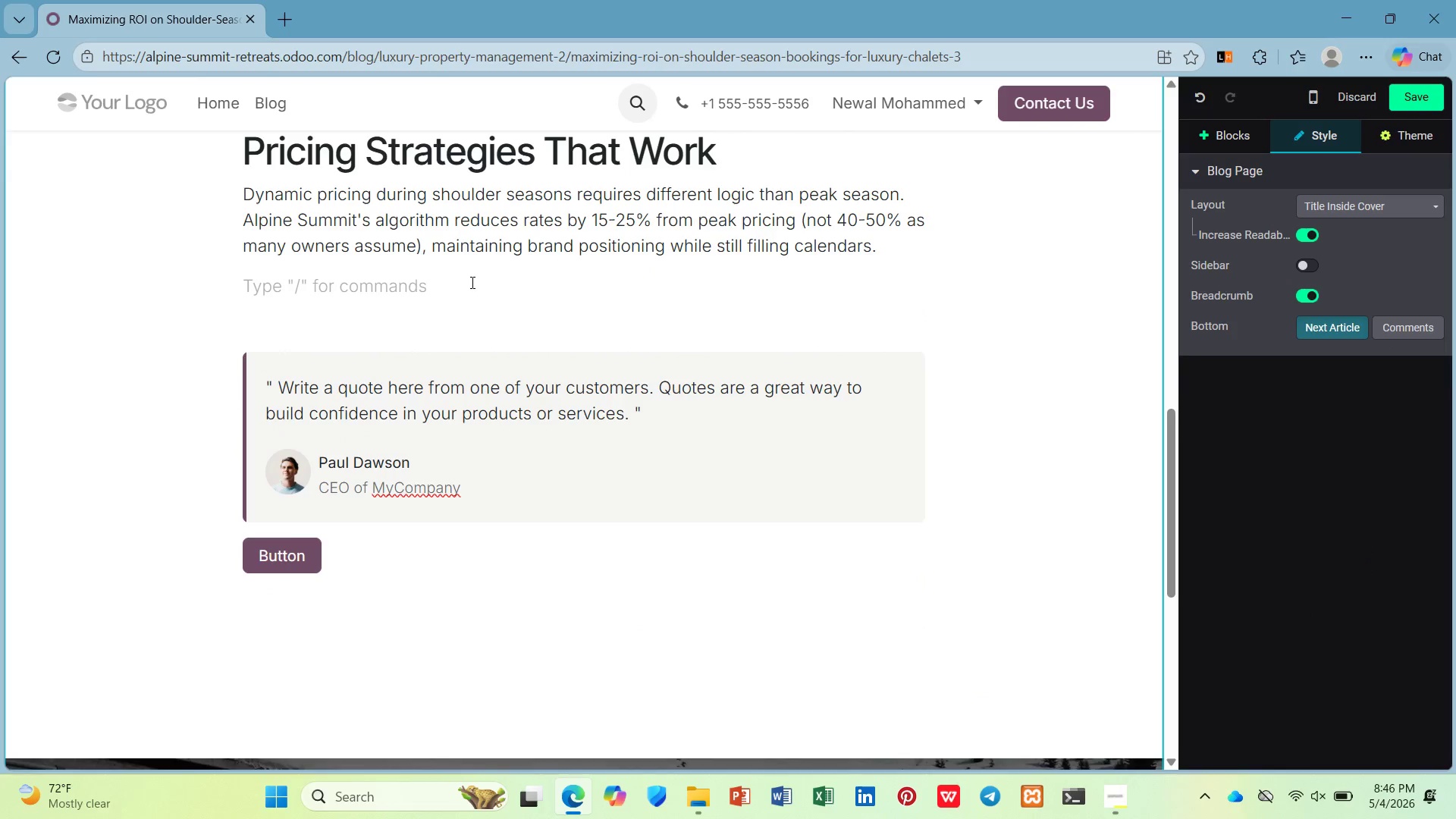 
key(Backspace)
 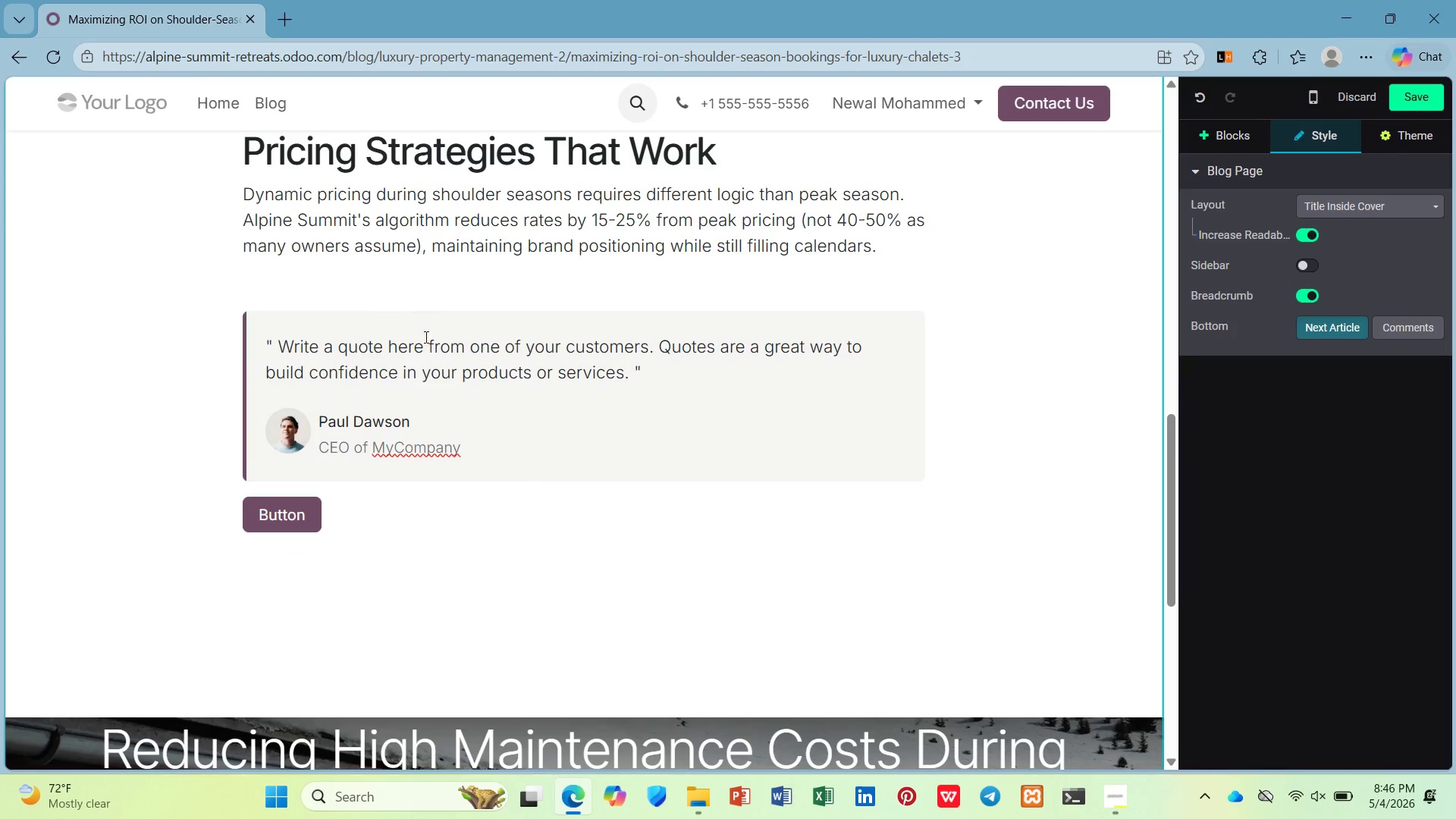 
wait(7.95)
 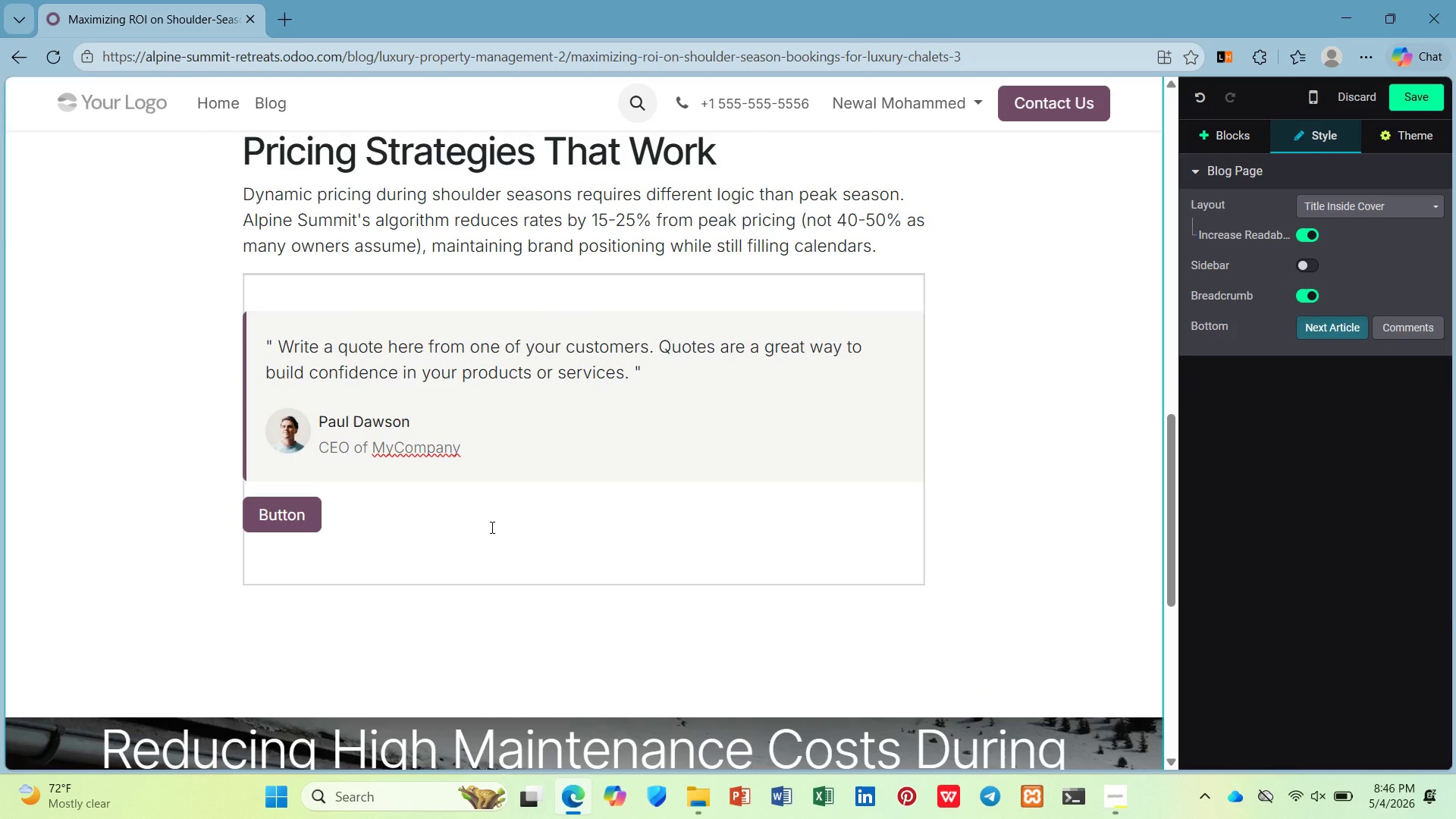 
double_click([626, 376])
 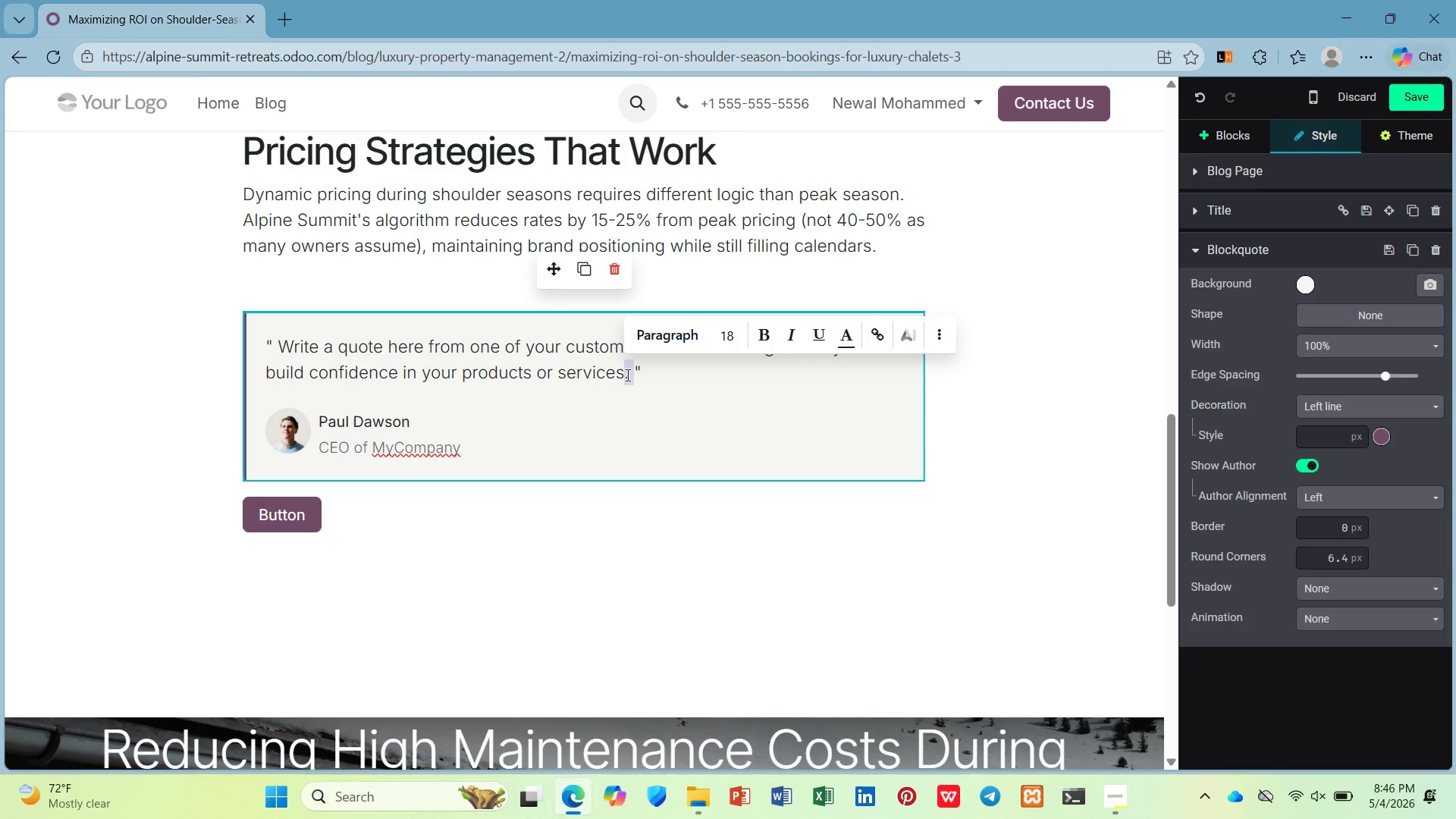 
left_click([626, 375])
 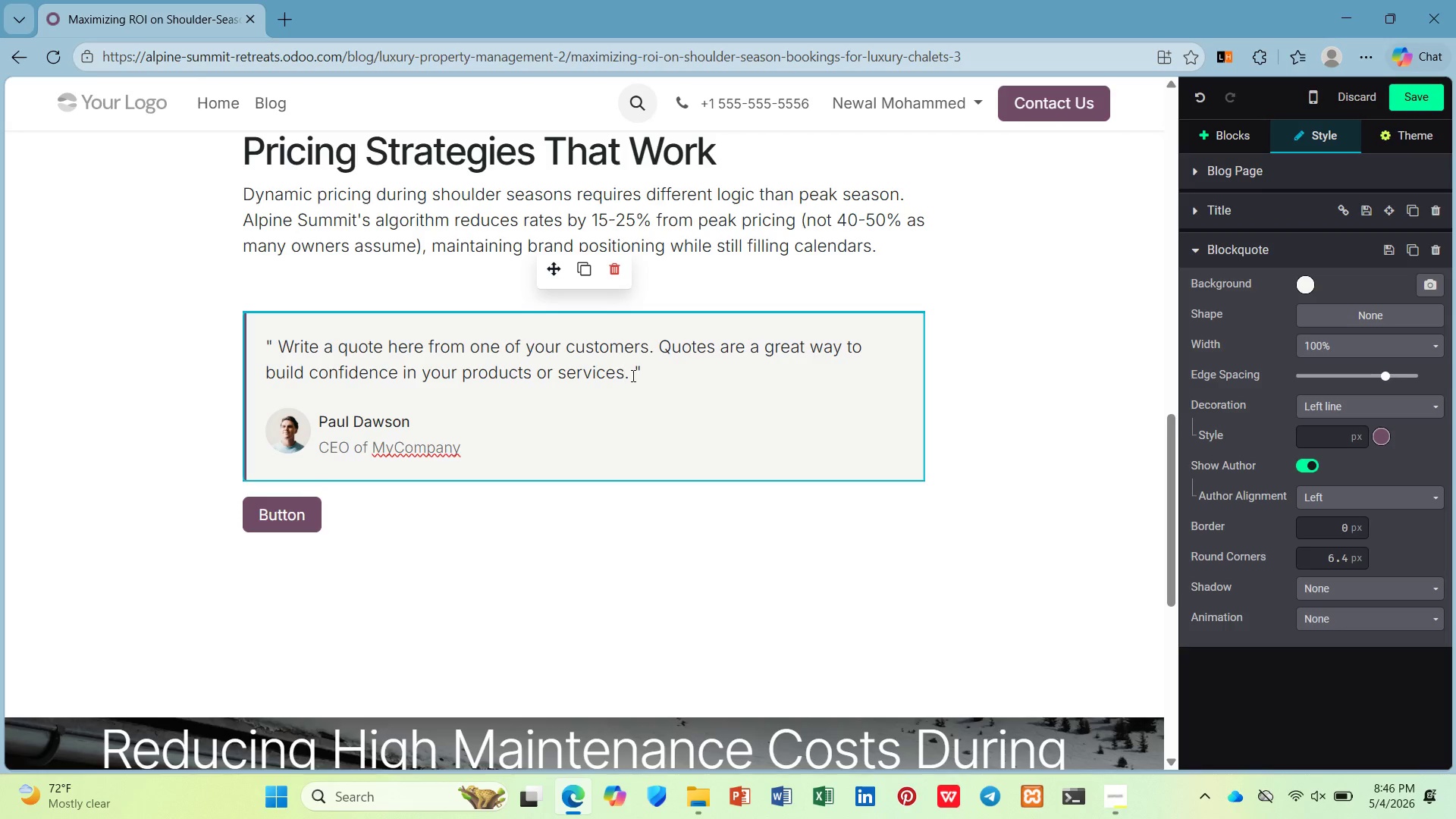 
left_click_drag(start_coordinate=[632, 375], to_coordinate=[277, 329])
 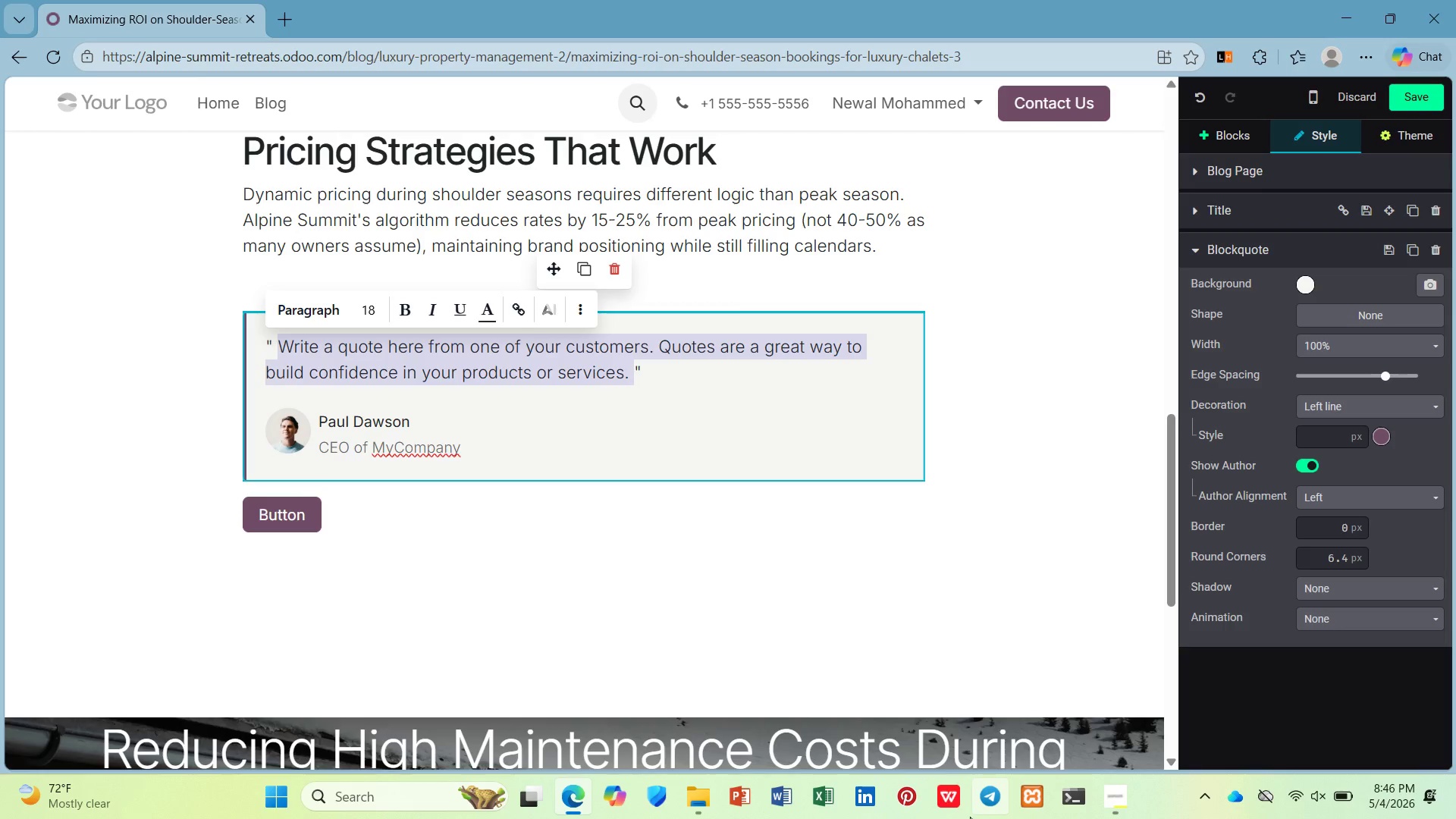 
key(Space)
 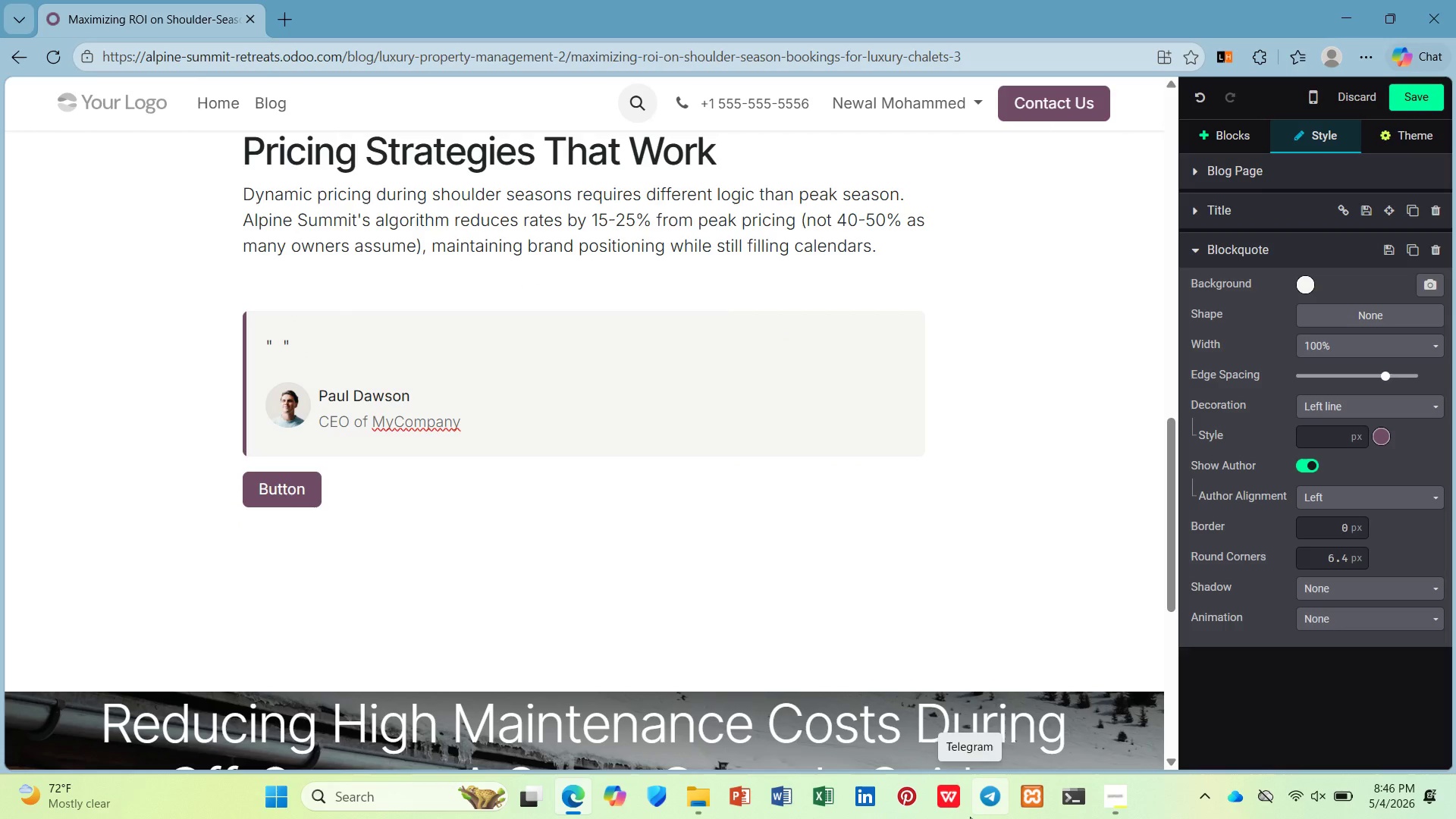 
key(ArrowLeft)
 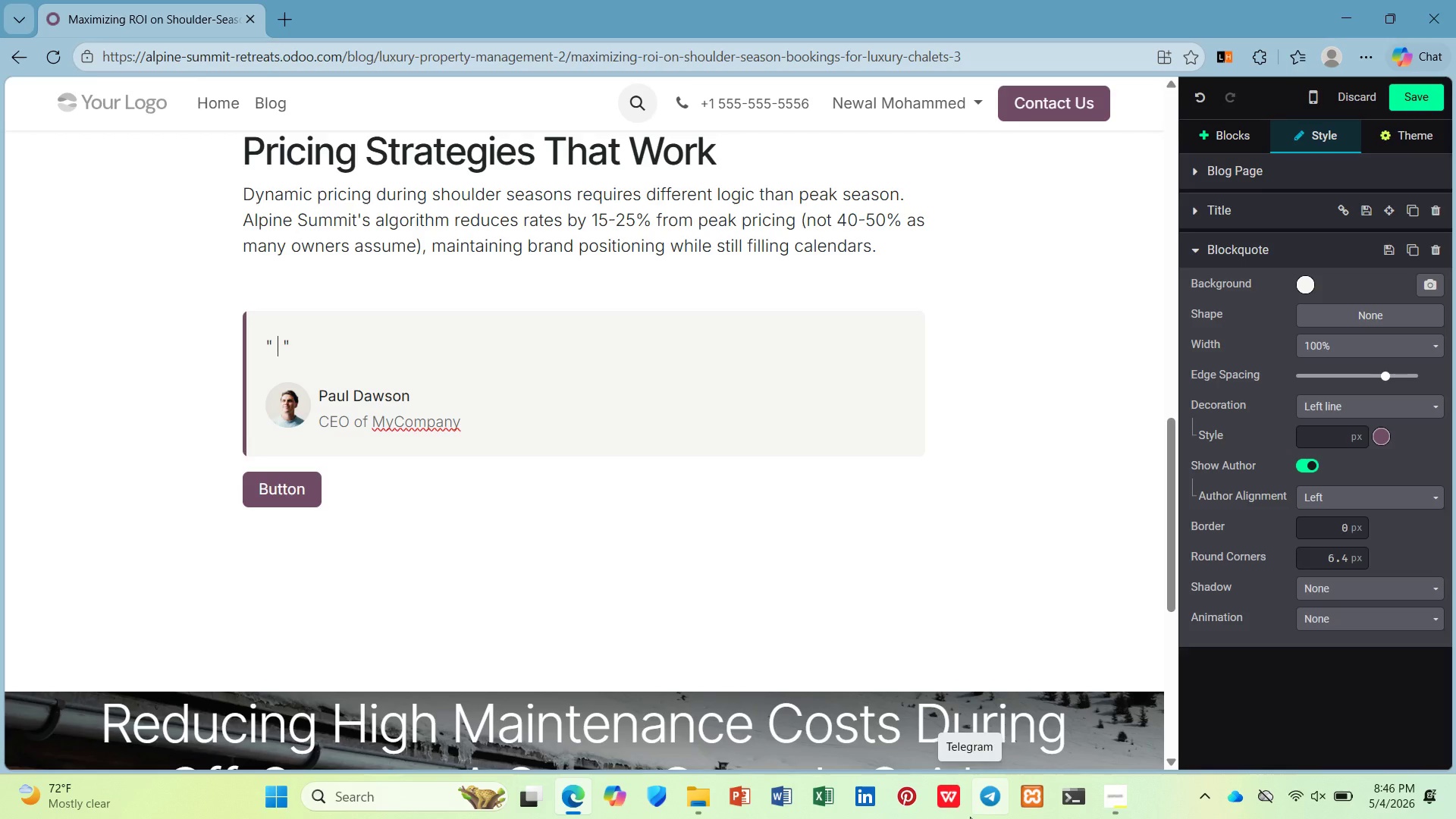 
wait(6.08)
 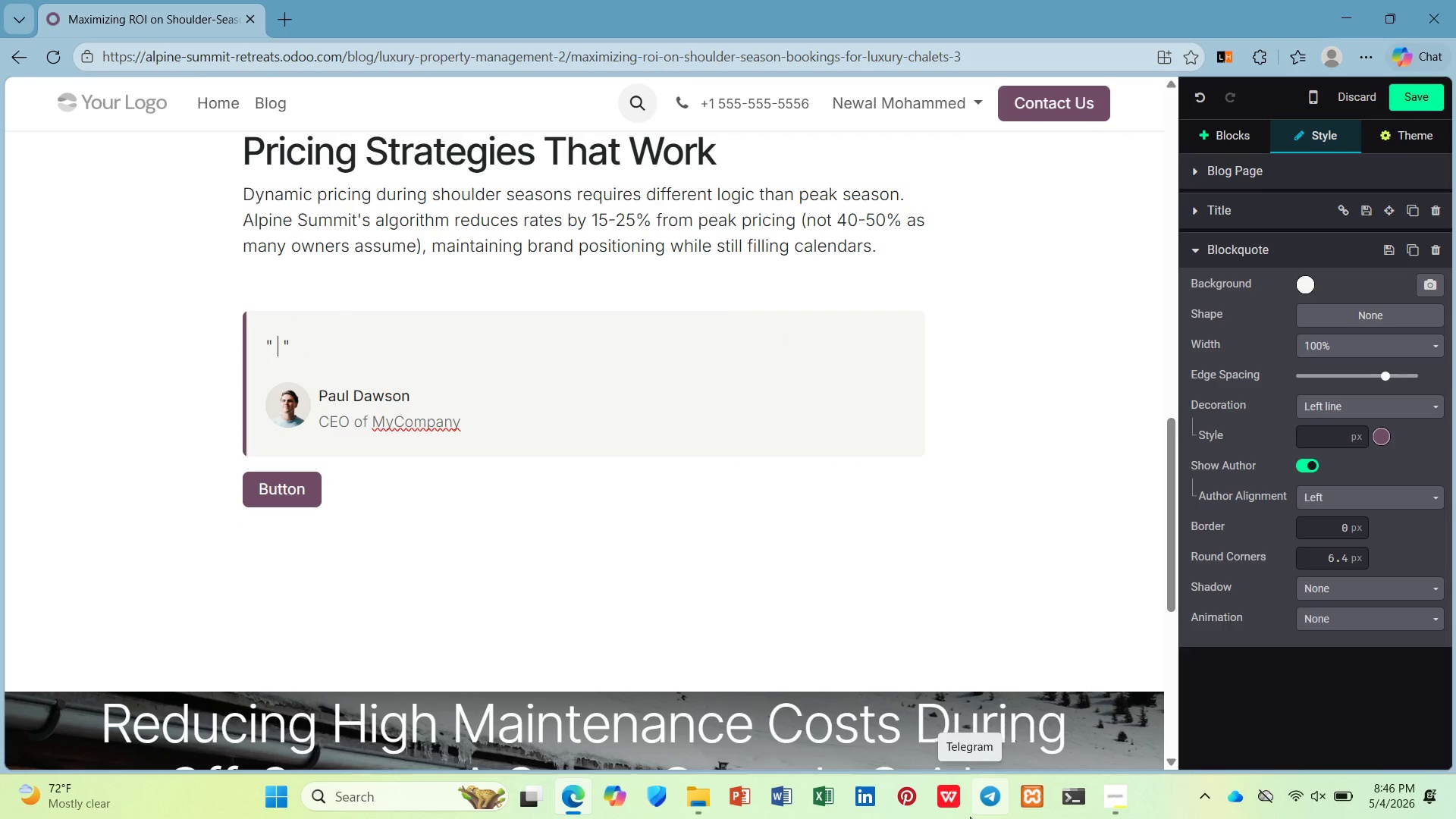 
type(Properties using our shoulder-season strategies )
key(Backspace)
key(Backspace)
type(y )
key(Backspace)
key(Backspace)
key(Backspace)
key(Backspace)
type(y average 65% occupancy in traditionally slow months - up to )
key(Backspace)
key(Backspace)
key(Backspace)
type(from 35%.)
 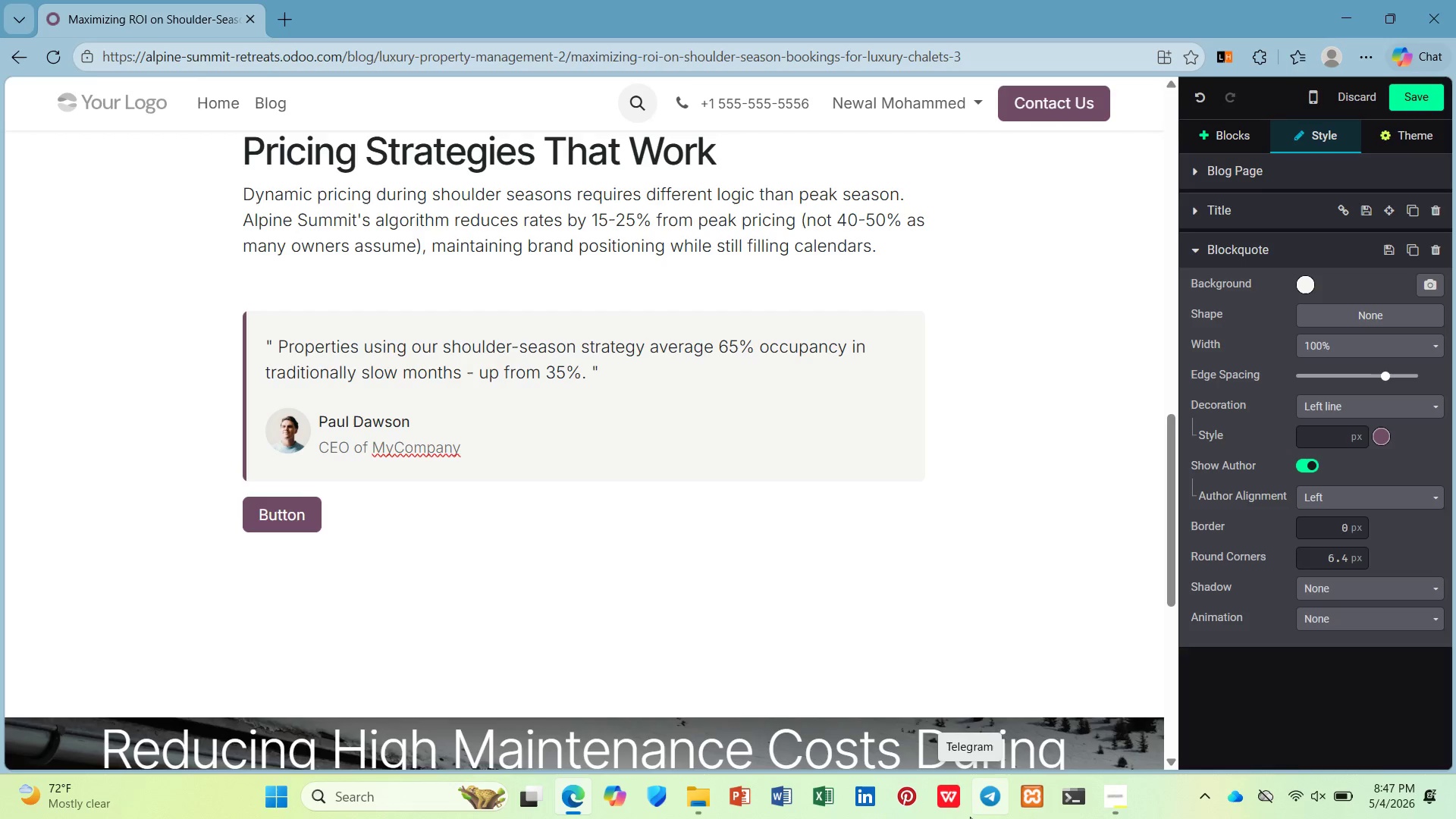 
left_click_drag(start_coordinate=[415, 421], to_coordinate=[318, 427])
 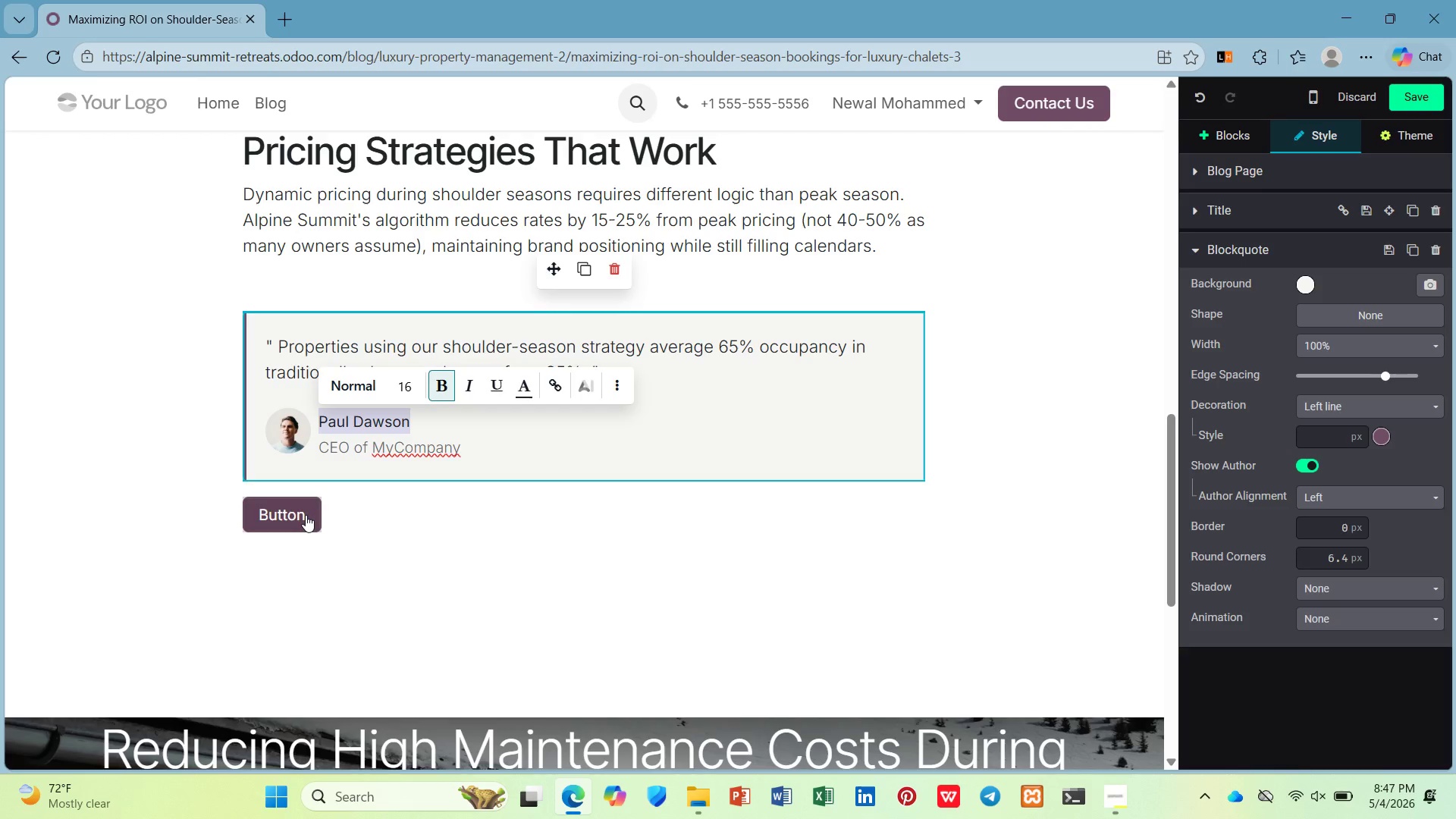 
type(Nebil Eias)
 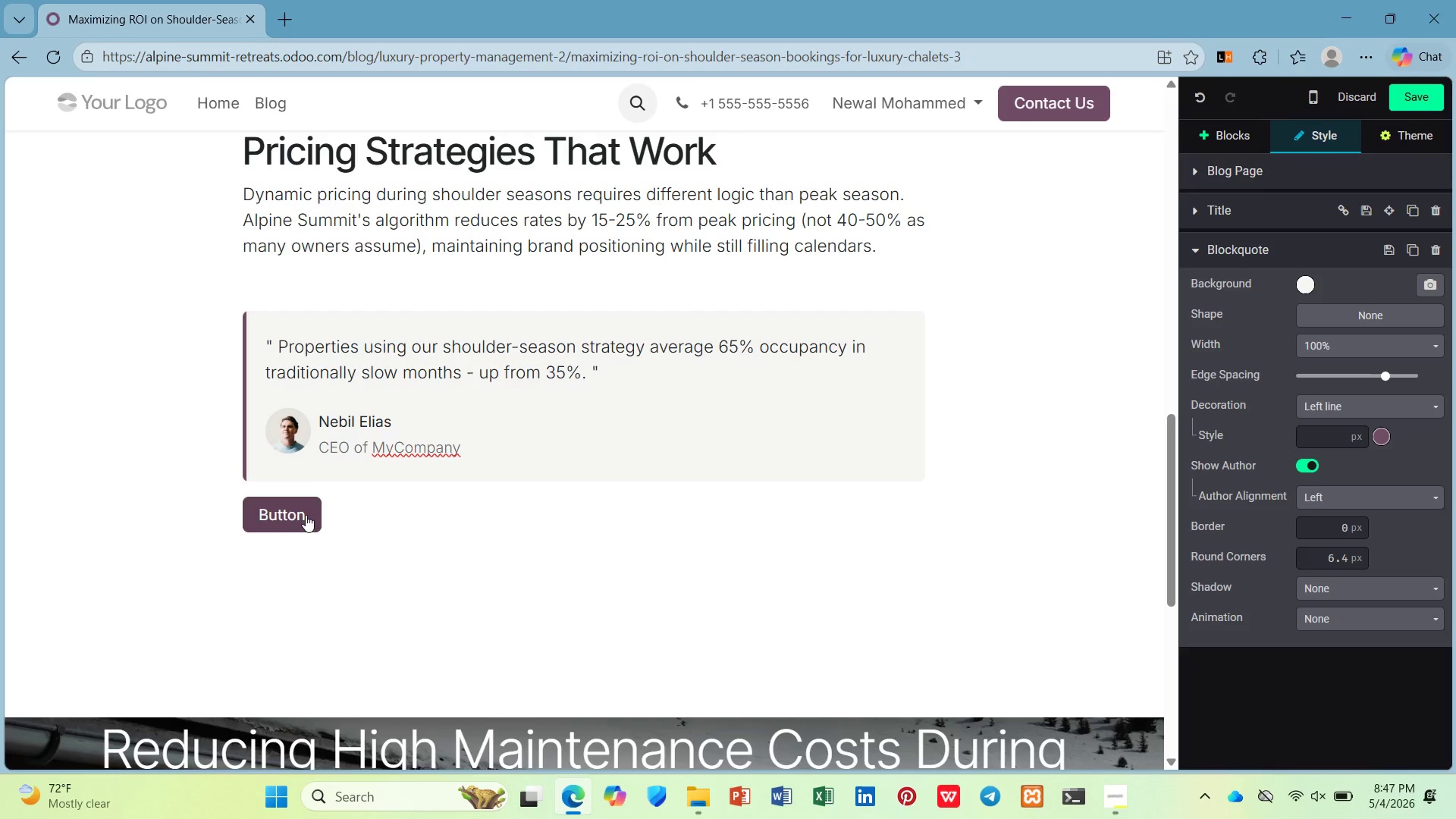 
left_click([1112, 781])